 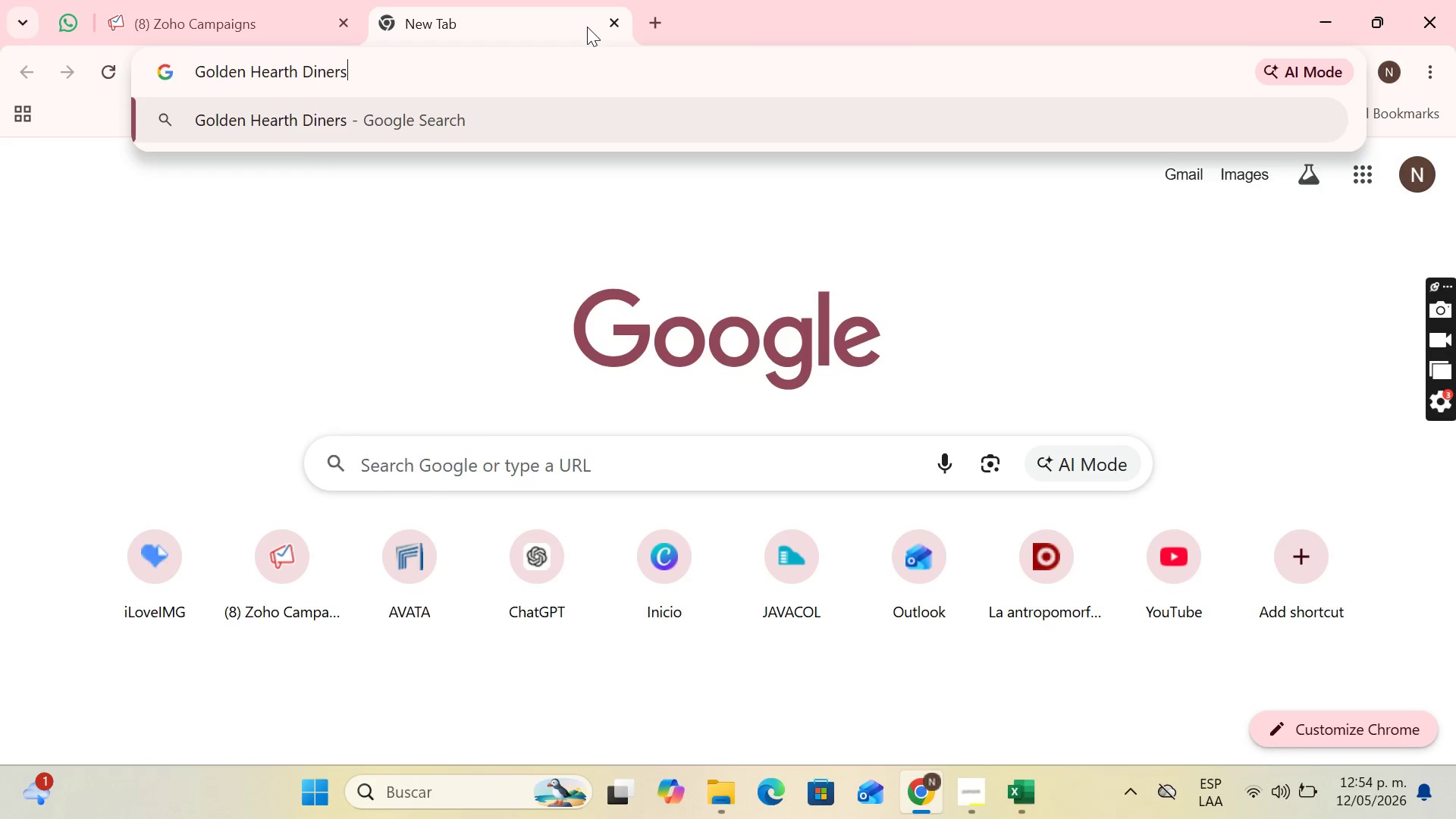 
type( loo)
 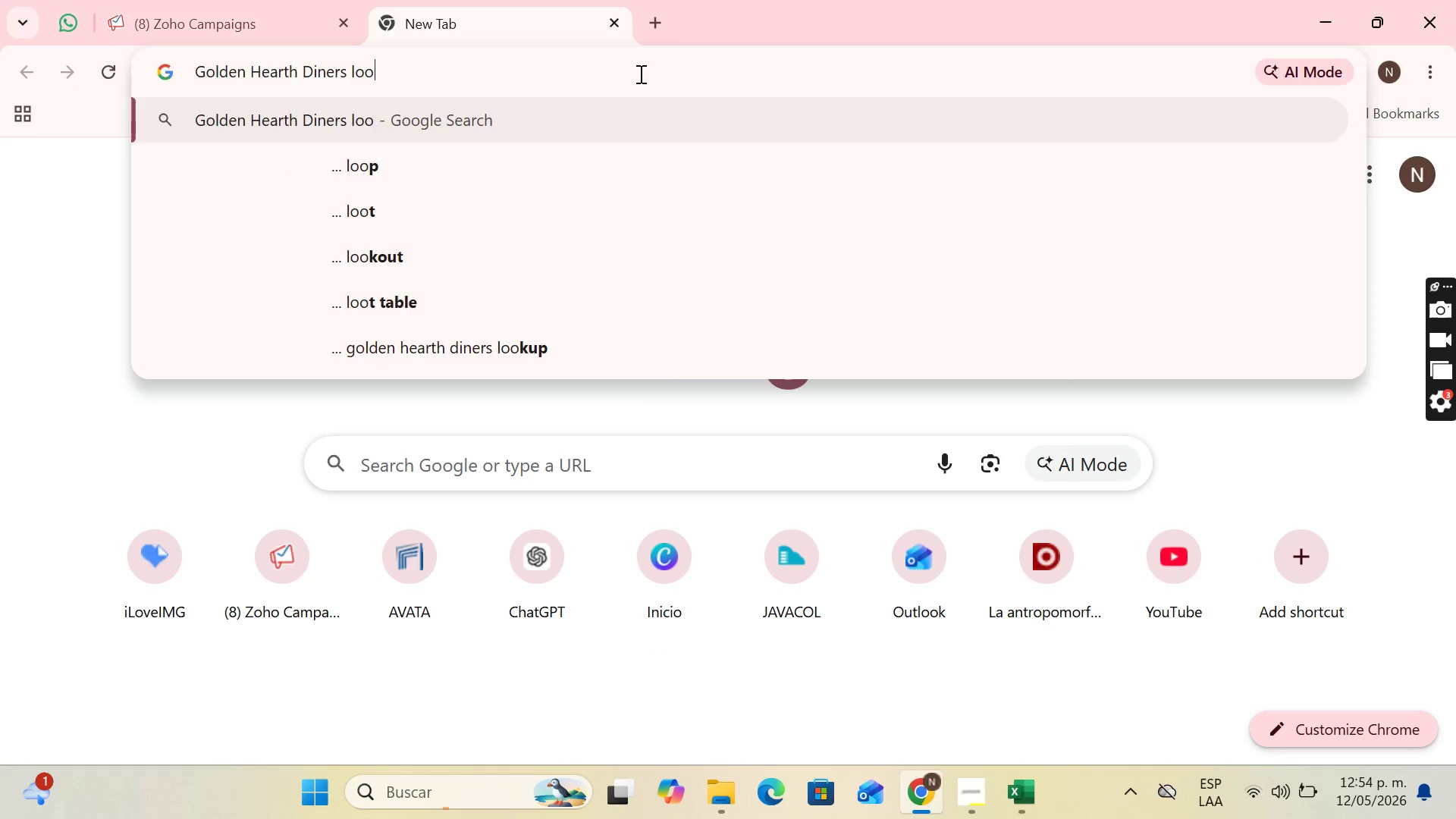 
key(Enter)
 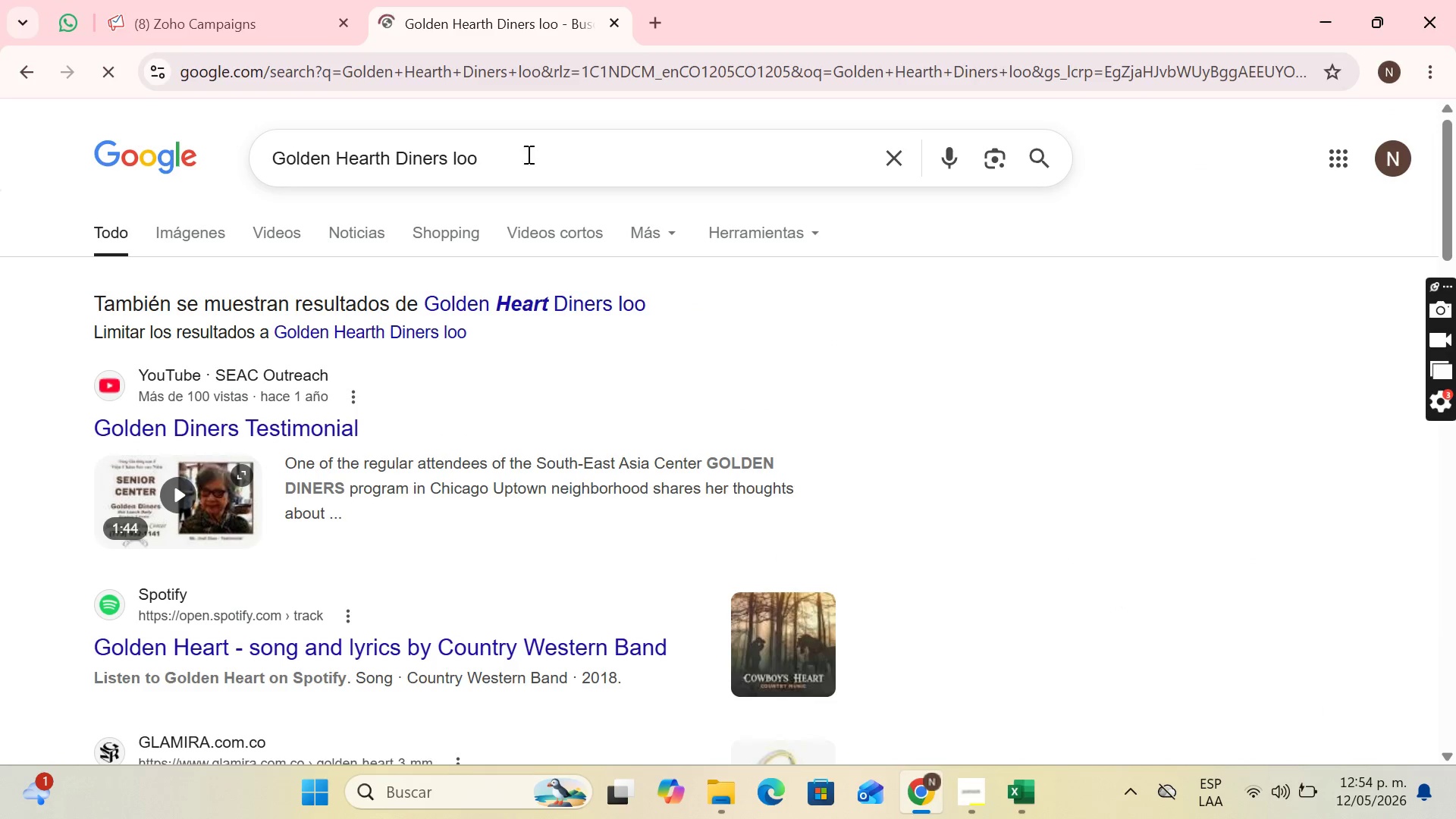 
left_click([468, 162])
 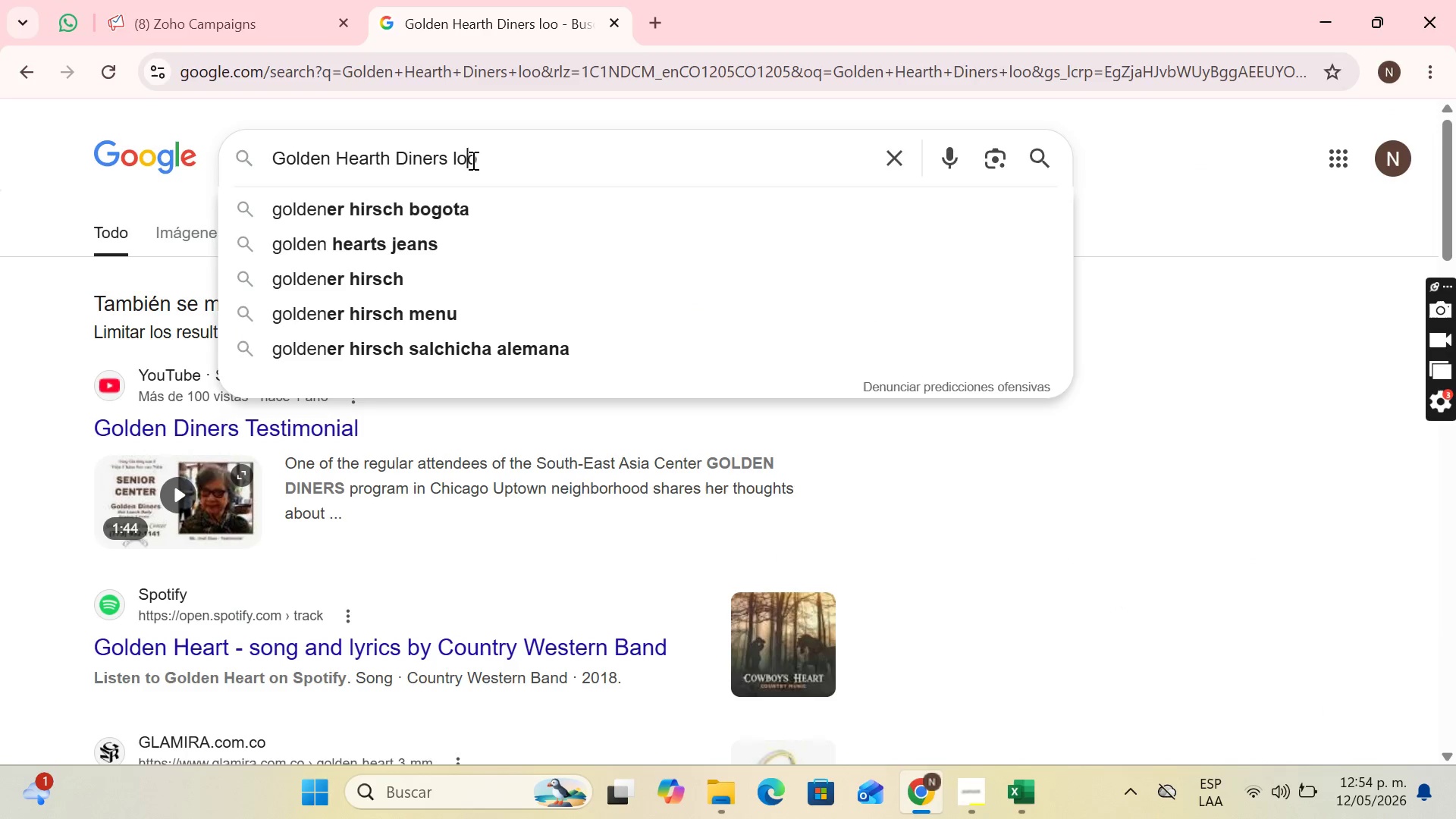 
key(G)
 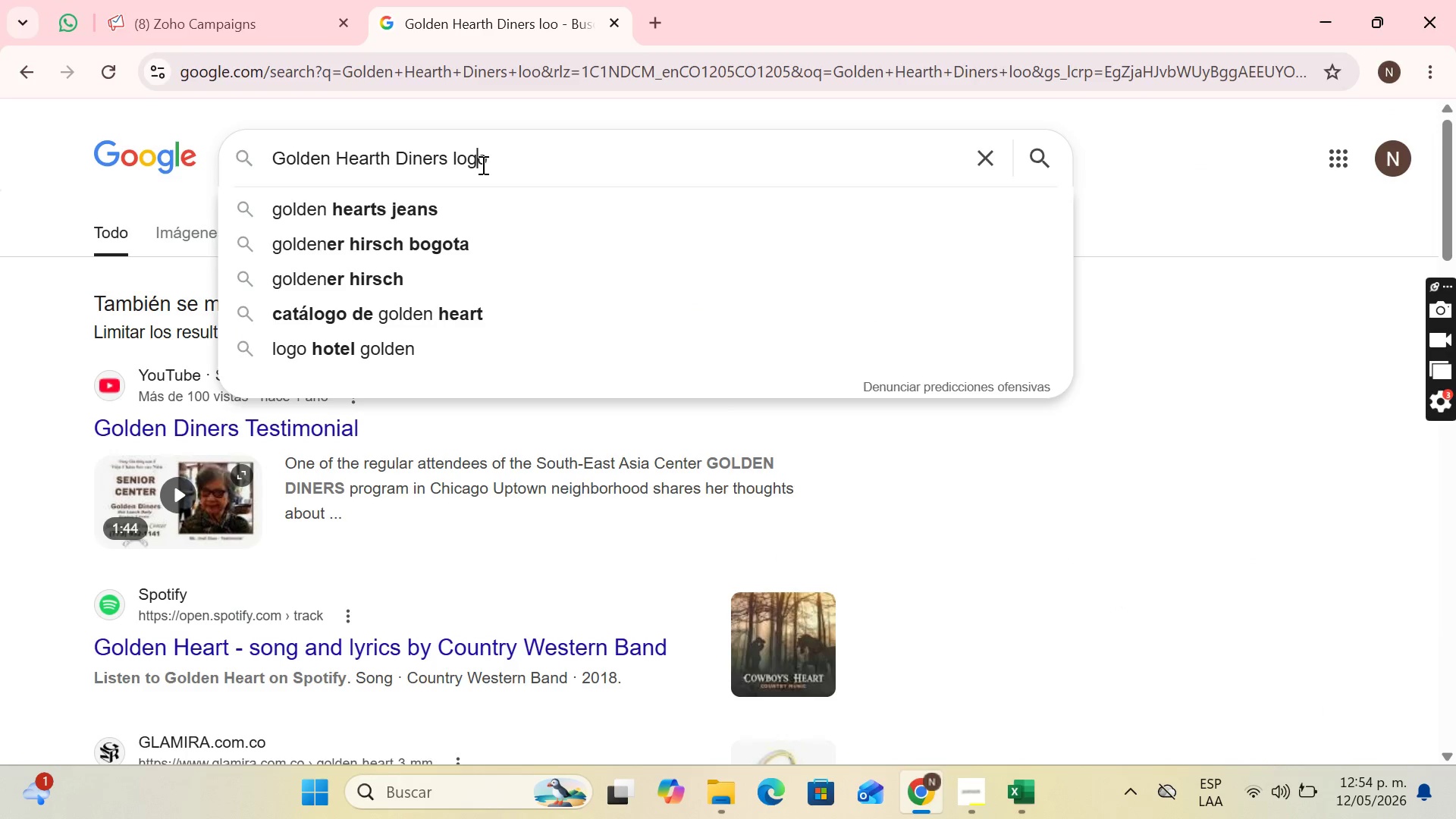 
key(Enter)
 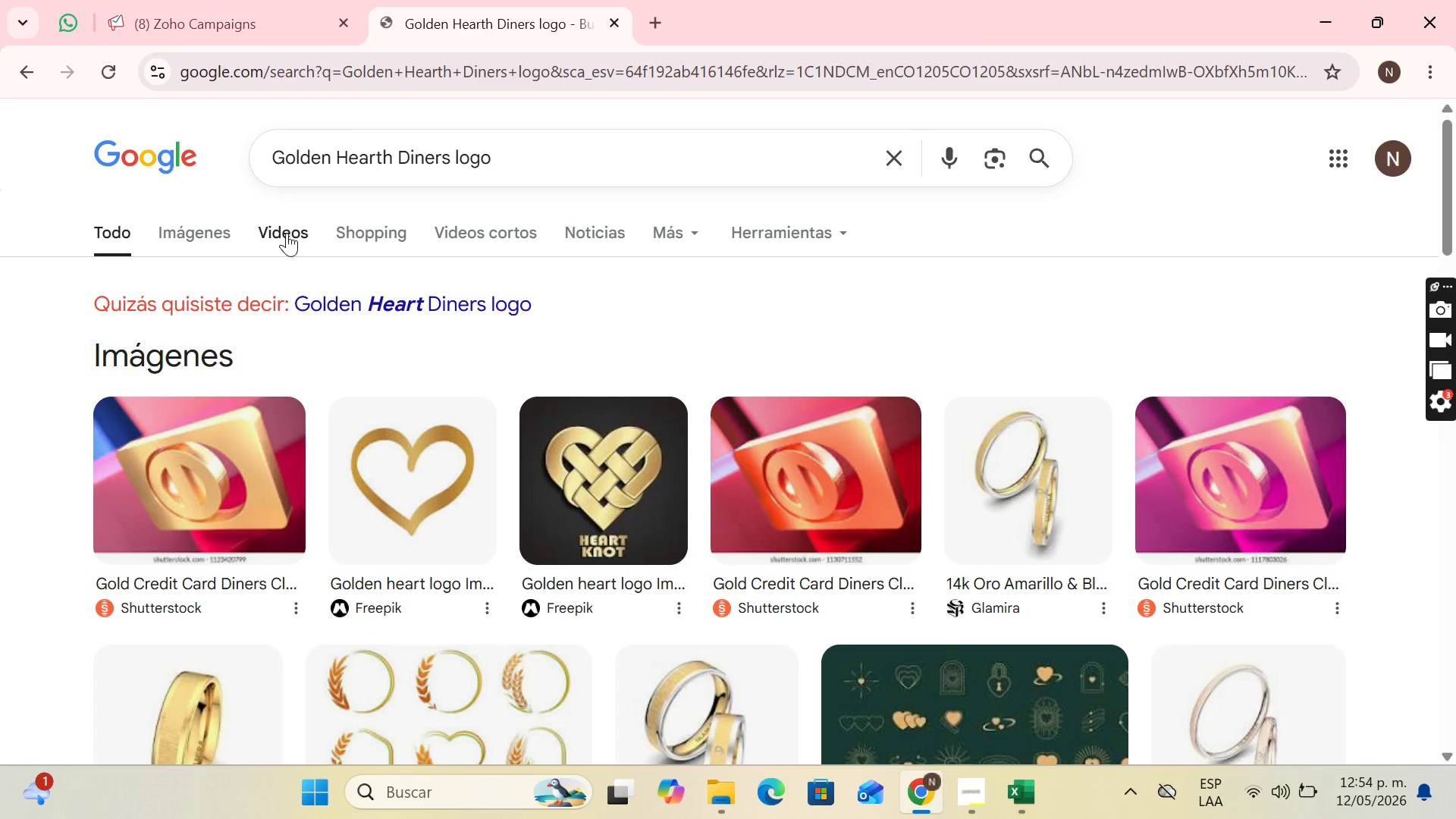 
left_click([184, 231])
 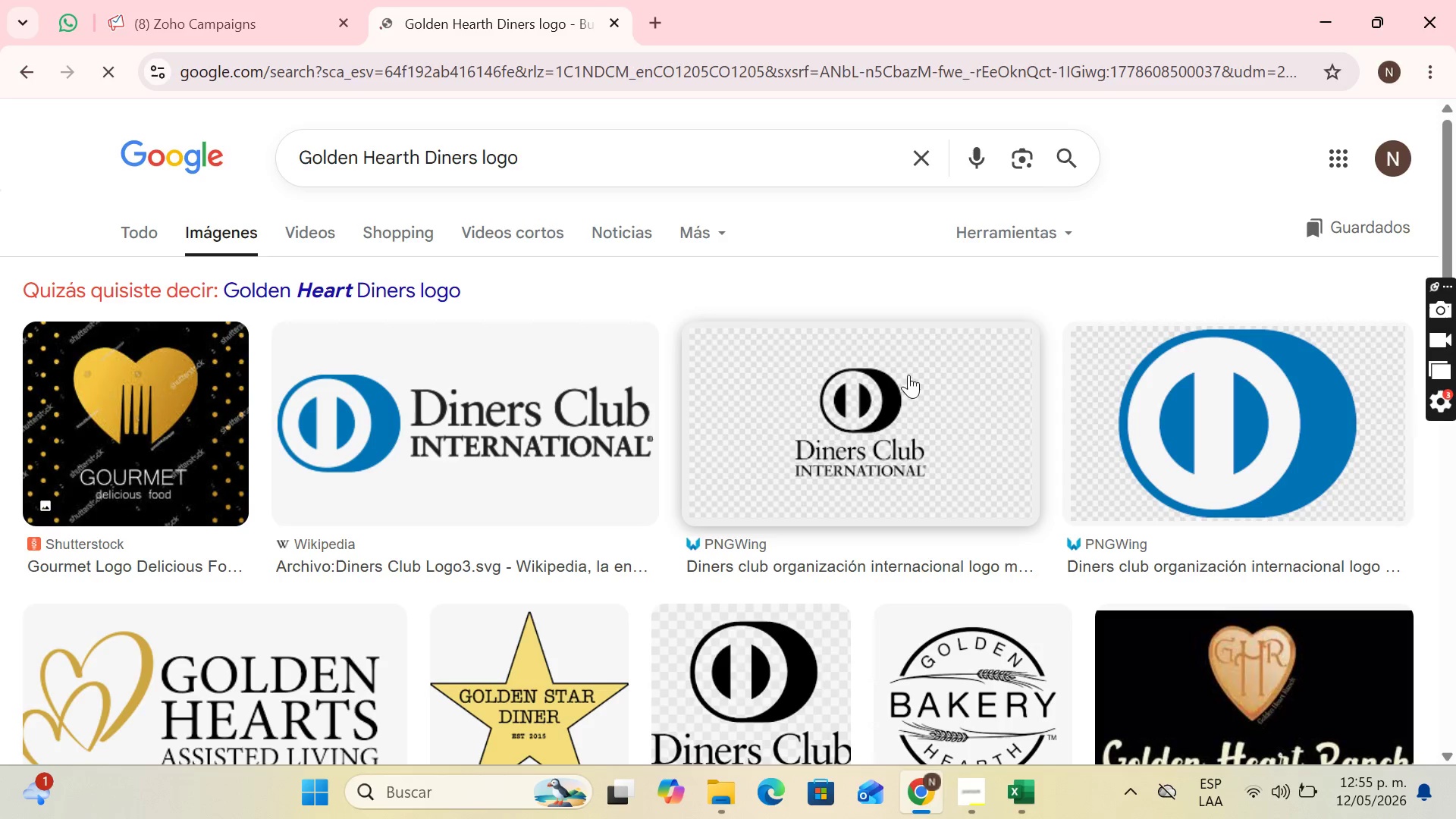 
scroll: coordinate [877, 477], scroll_direction: down, amount: 4.0
 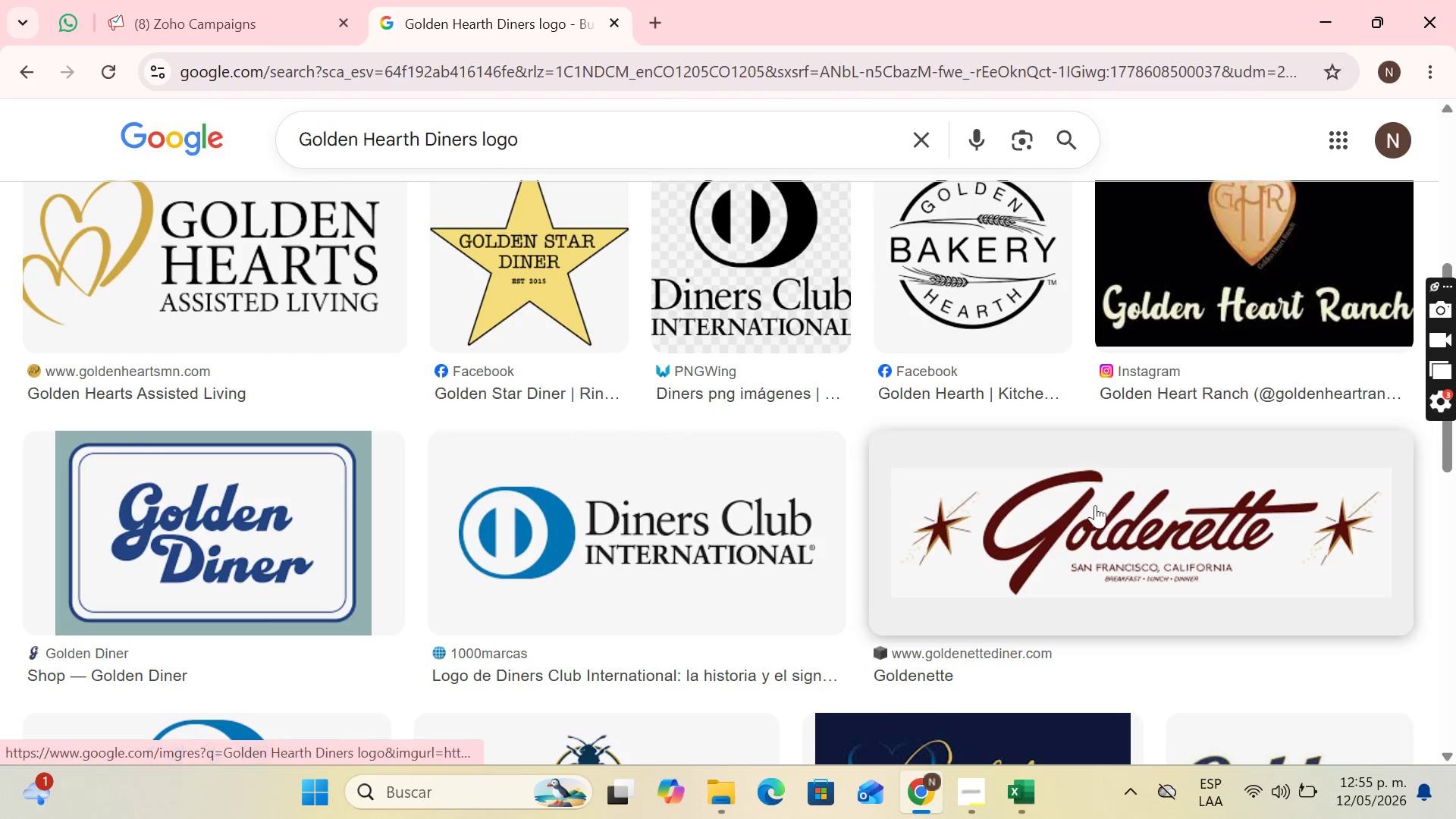 
scroll: coordinate [1334, 502], scroll_direction: up, amount: 3.0
 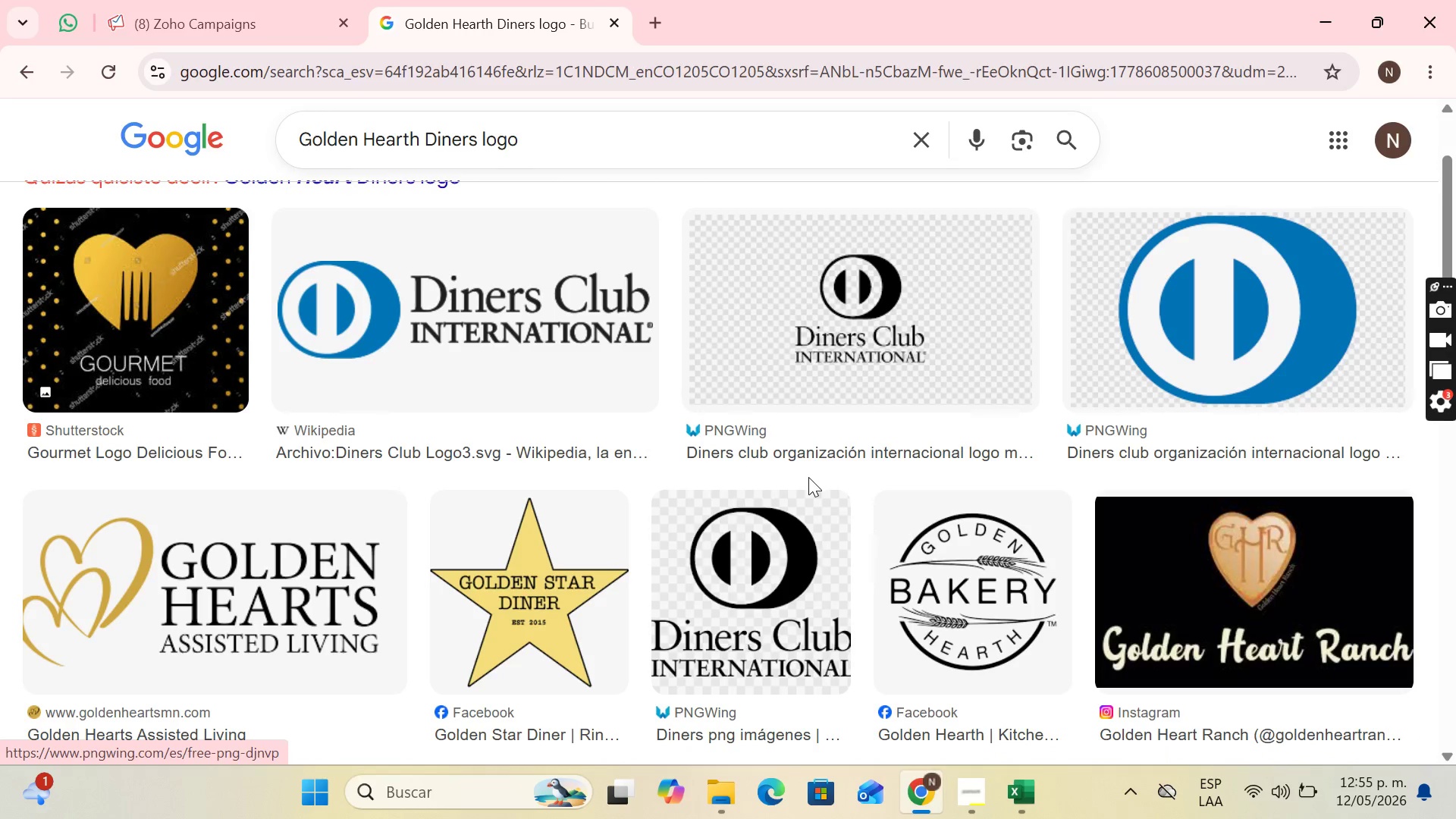 
scroll: coordinate [853, 428], scroll_direction: down, amount: 5.0
 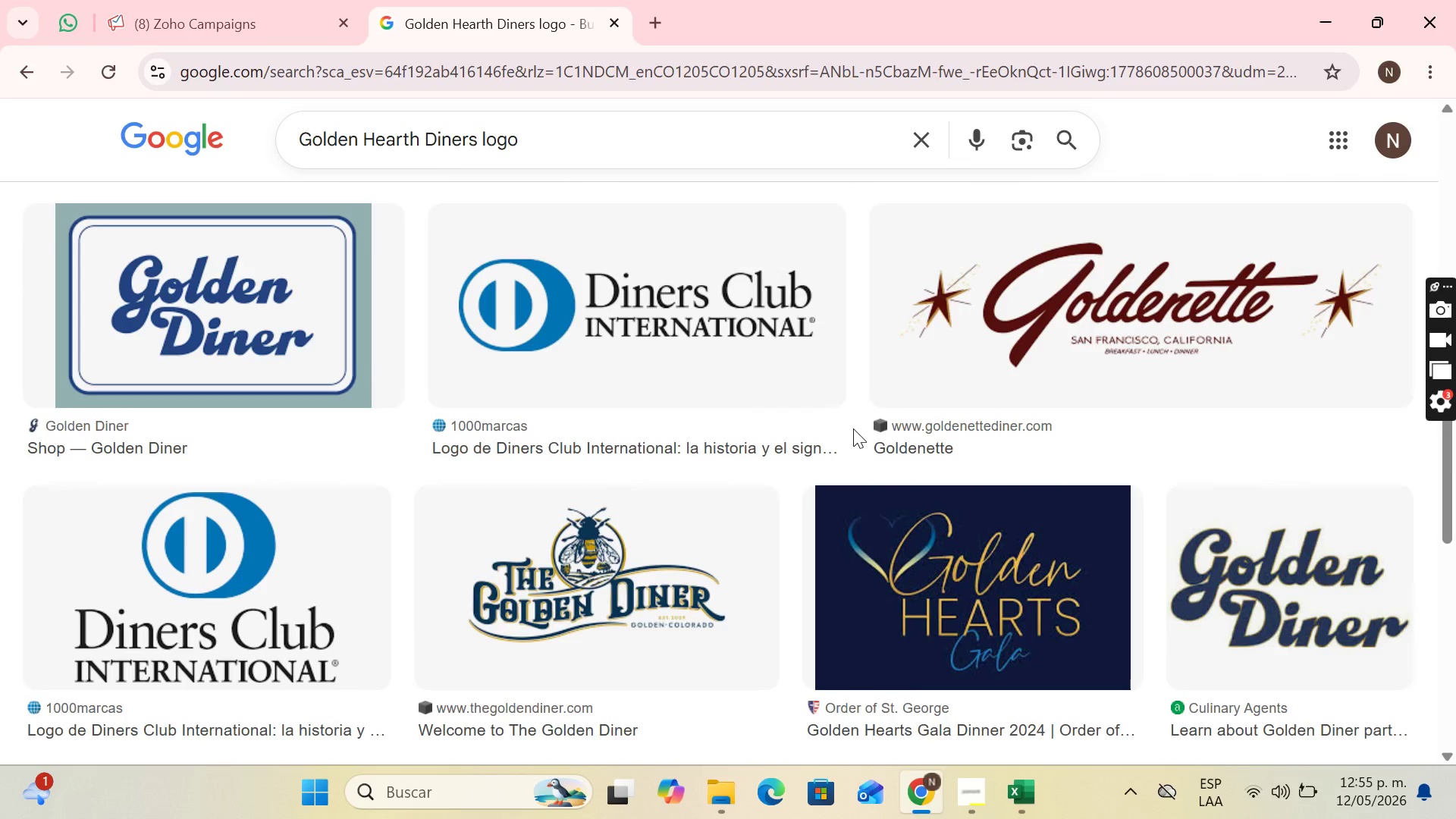 
scroll: coordinate [794, 374], scroll_direction: up, amount: 7.0
 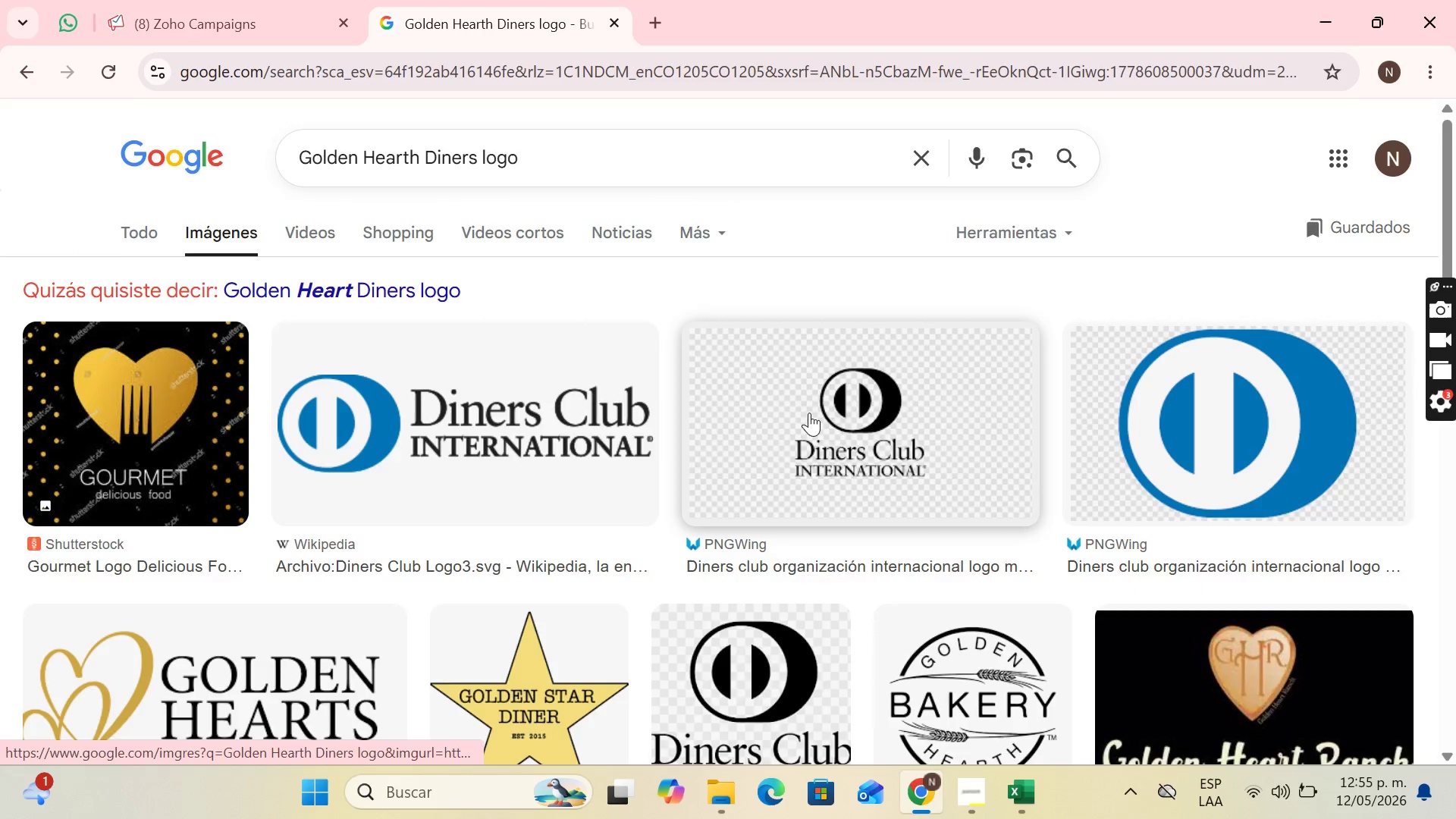 
scroll: coordinate [806, 425], scroll_direction: down, amount: 3.0
 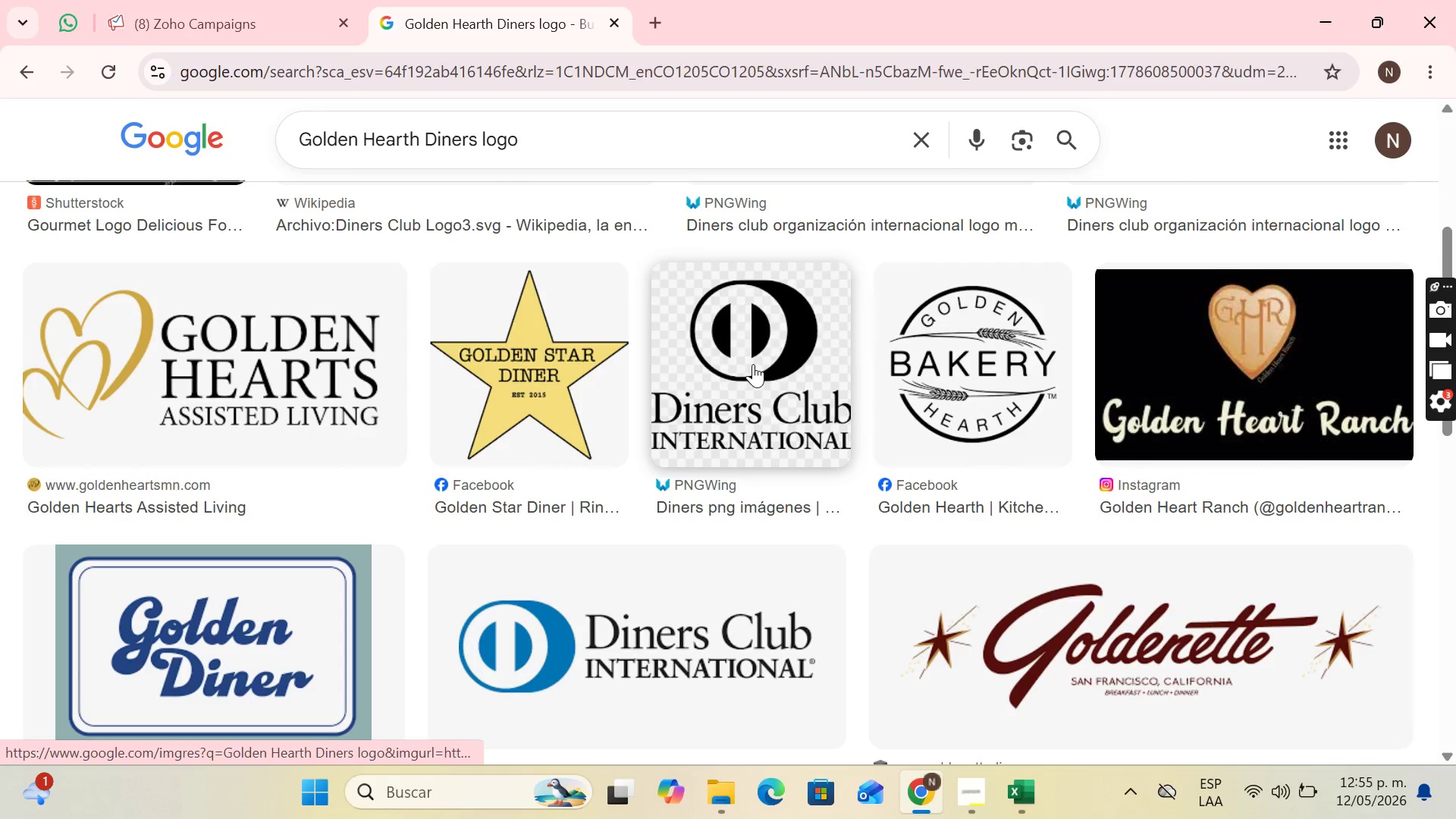 
scroll: coordinate [816, 382], scroll_direction: up, amount: 3.0
 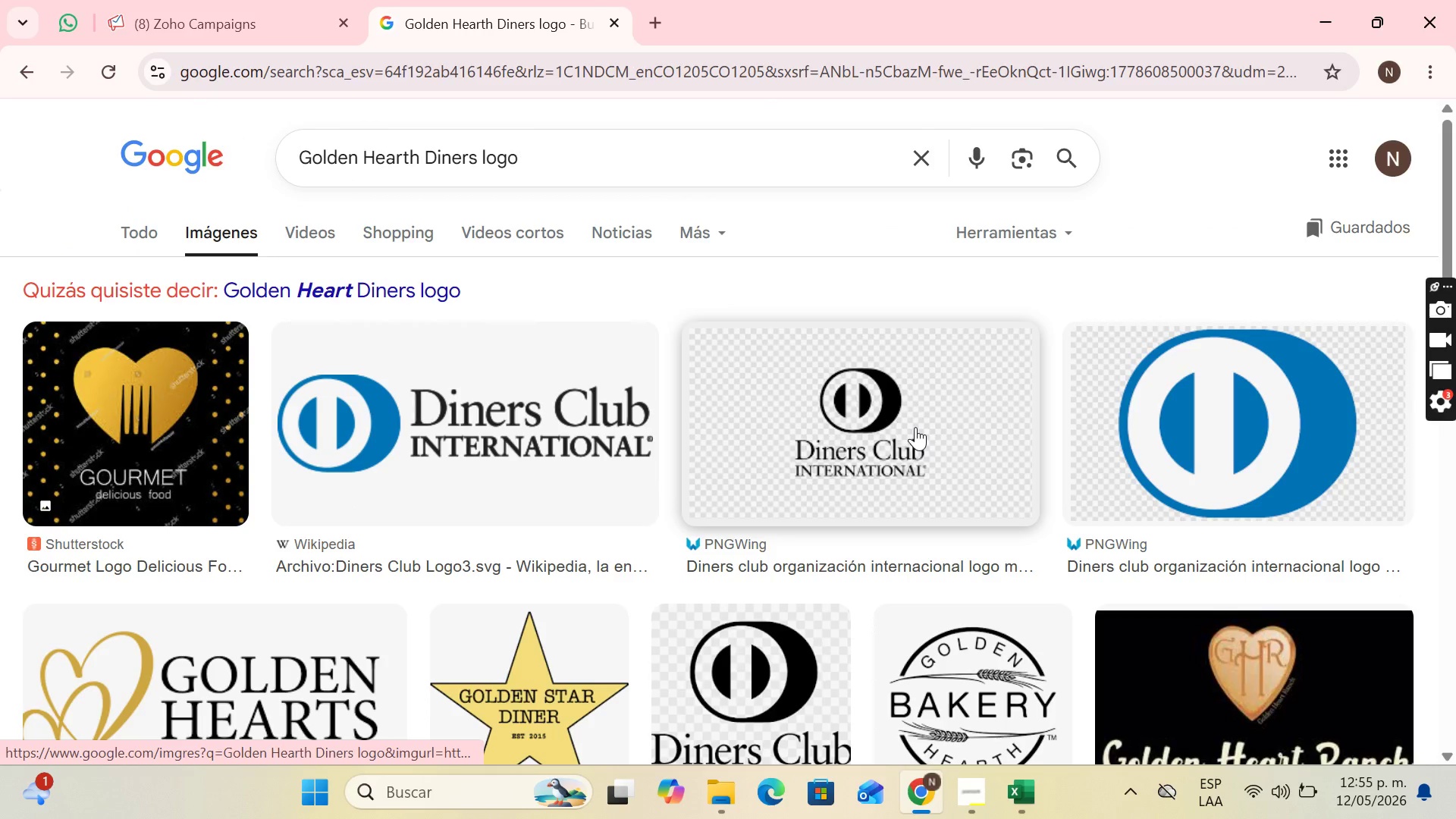 
left_click([917, 428])
 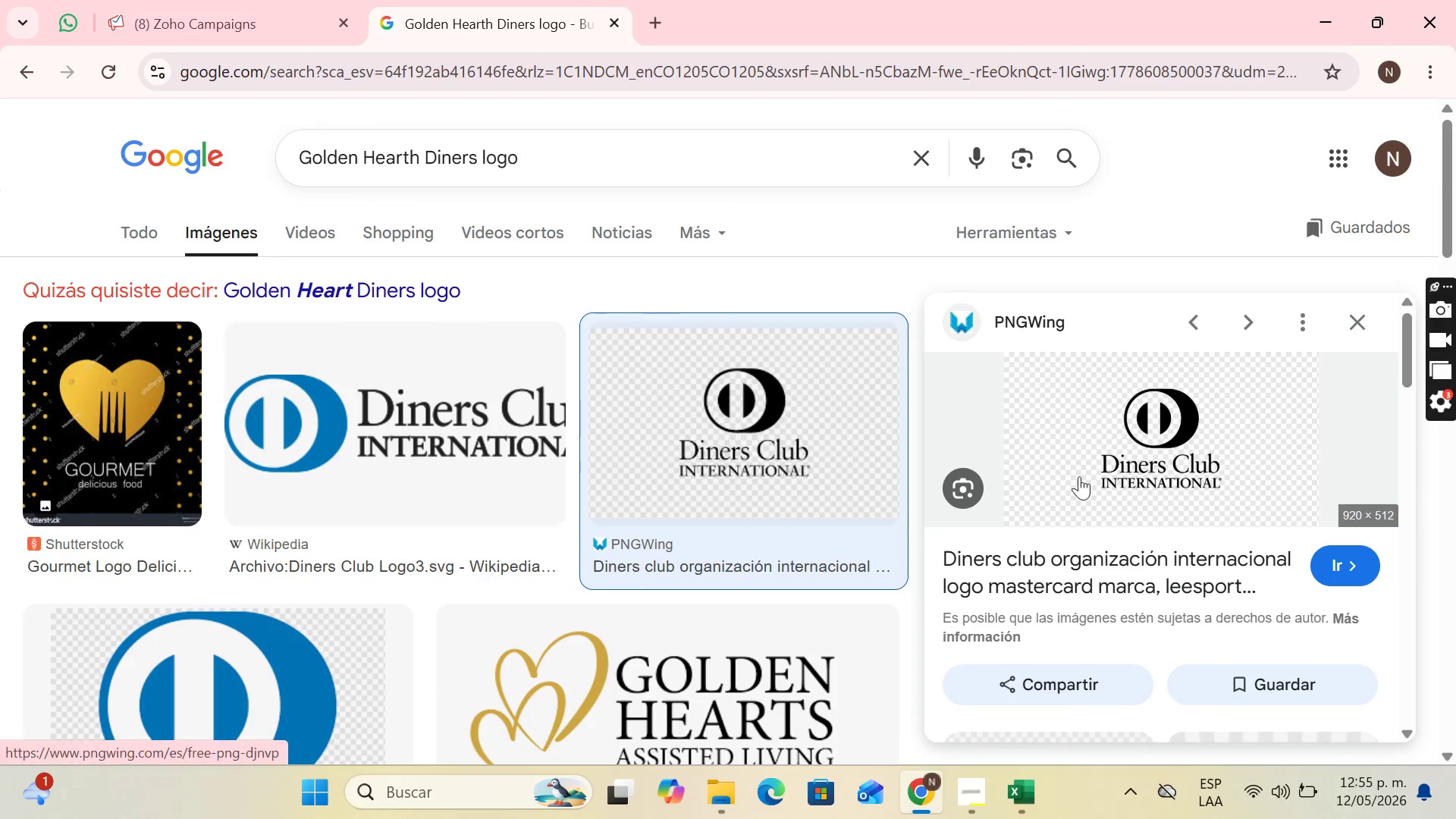 
scroll: coordinate [916, 428], scroll_direction: up, amount: 1.0
 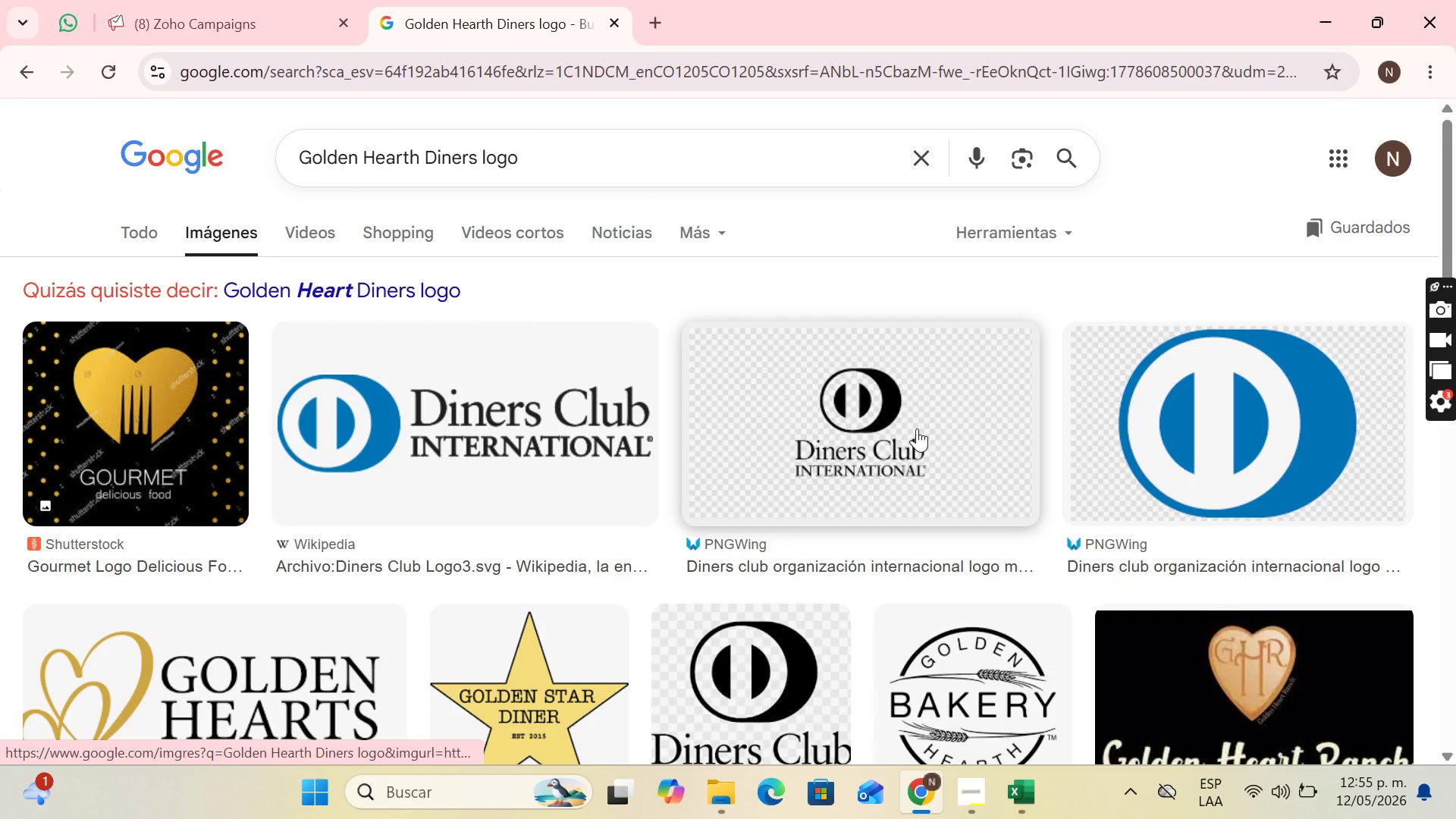 
right_click([1194, 480])
 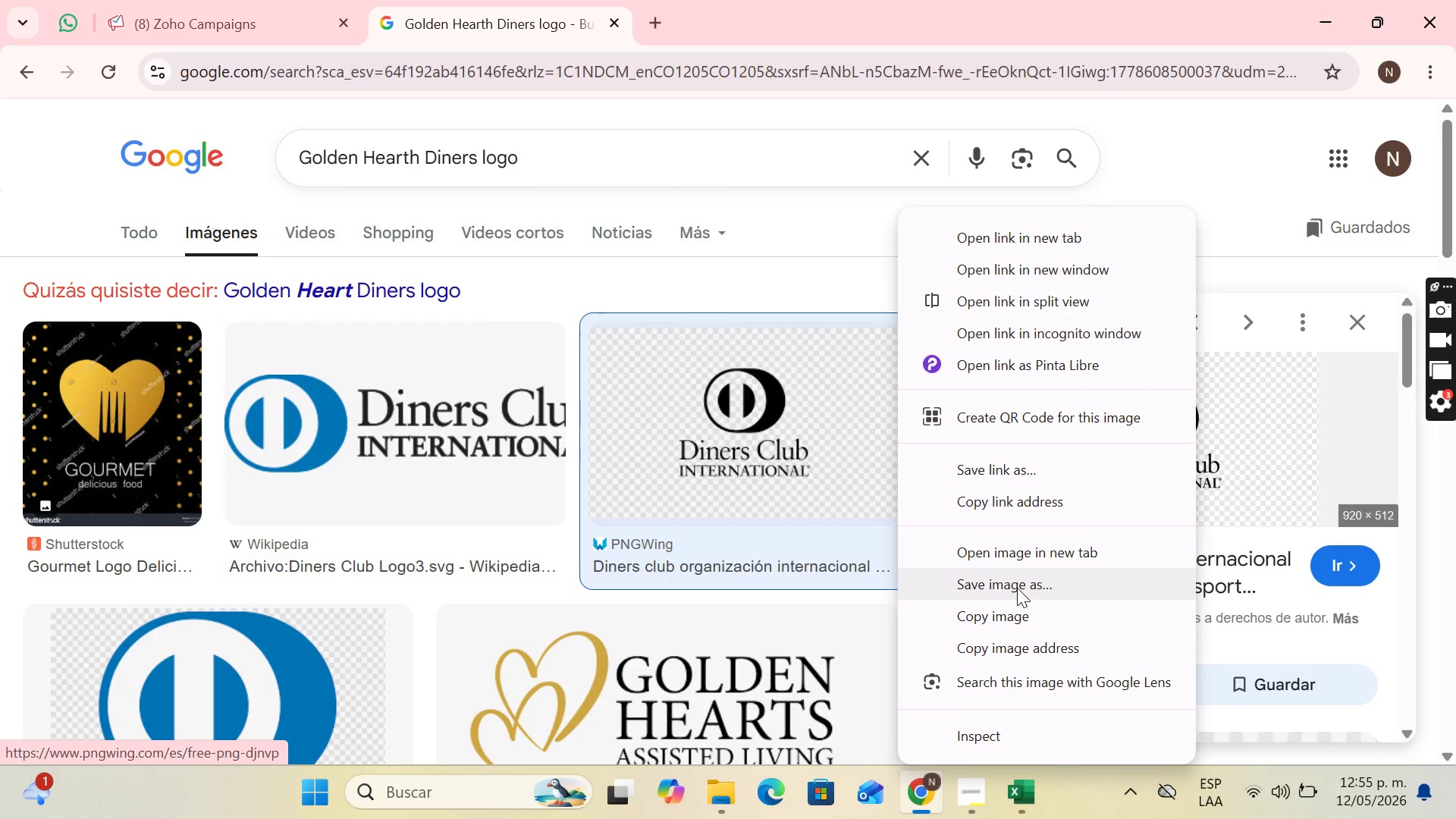 
left_click([1021, 589])
 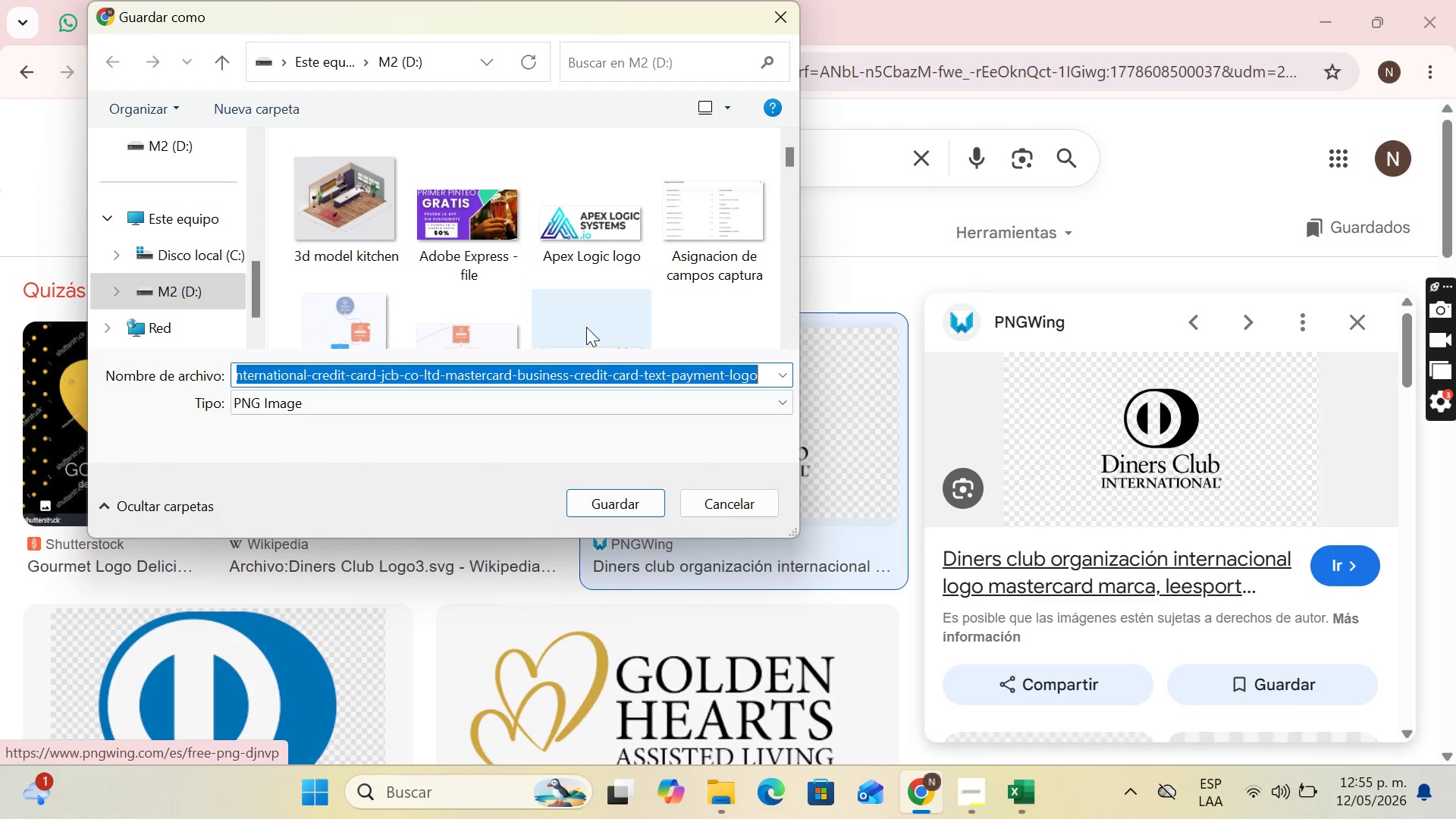 
key(CapsLock)
 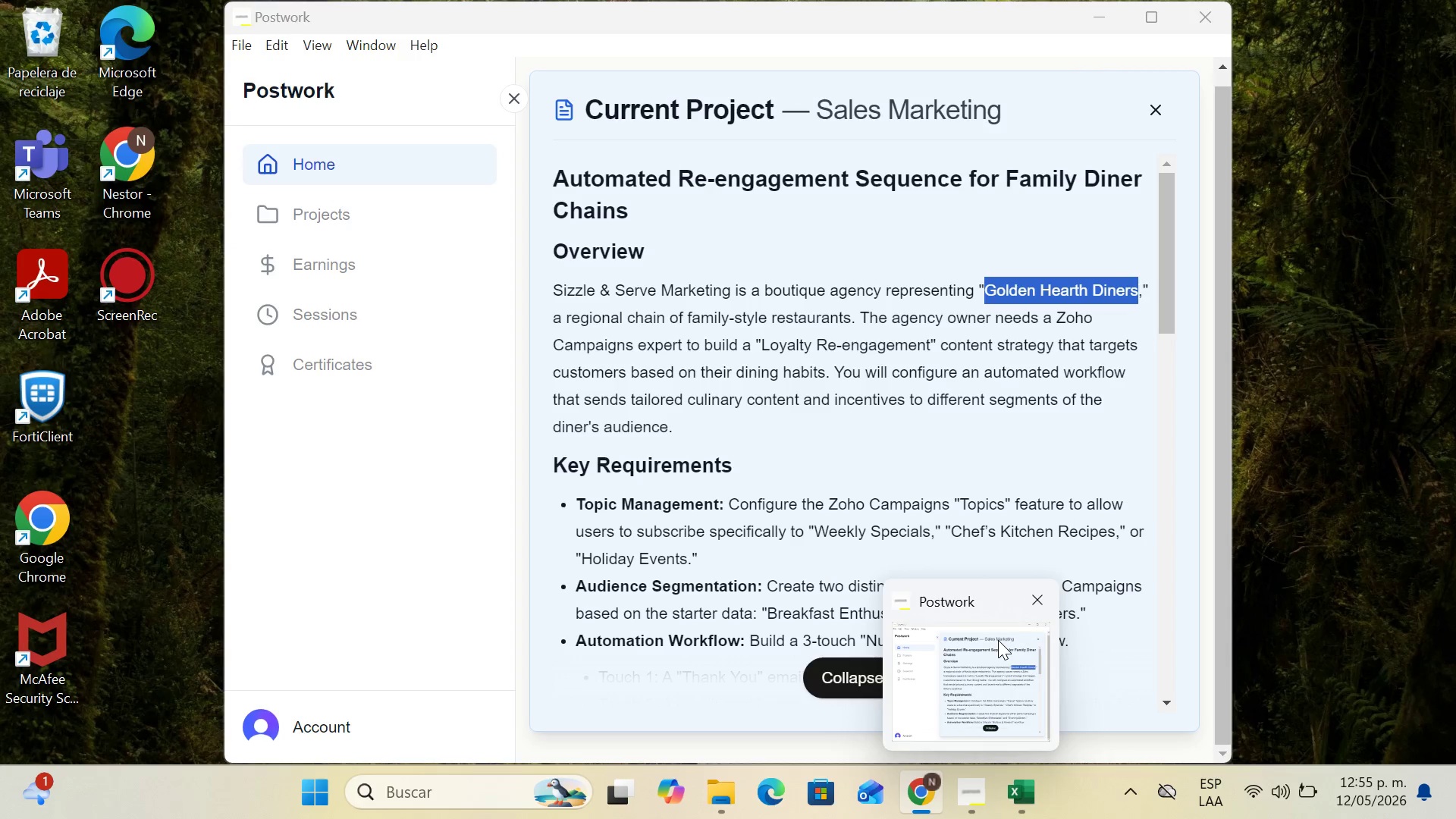 
left_click([1009, 630])